 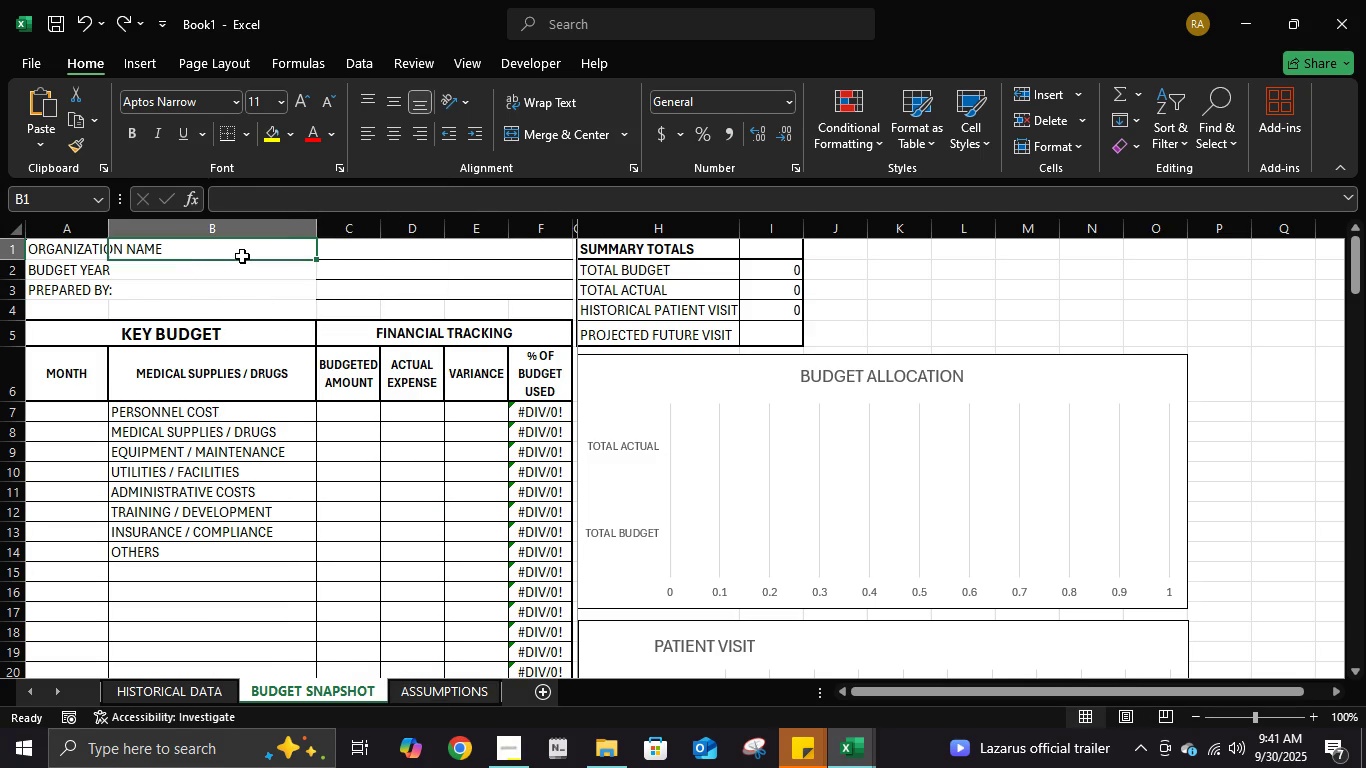 
key(Control+Z)
 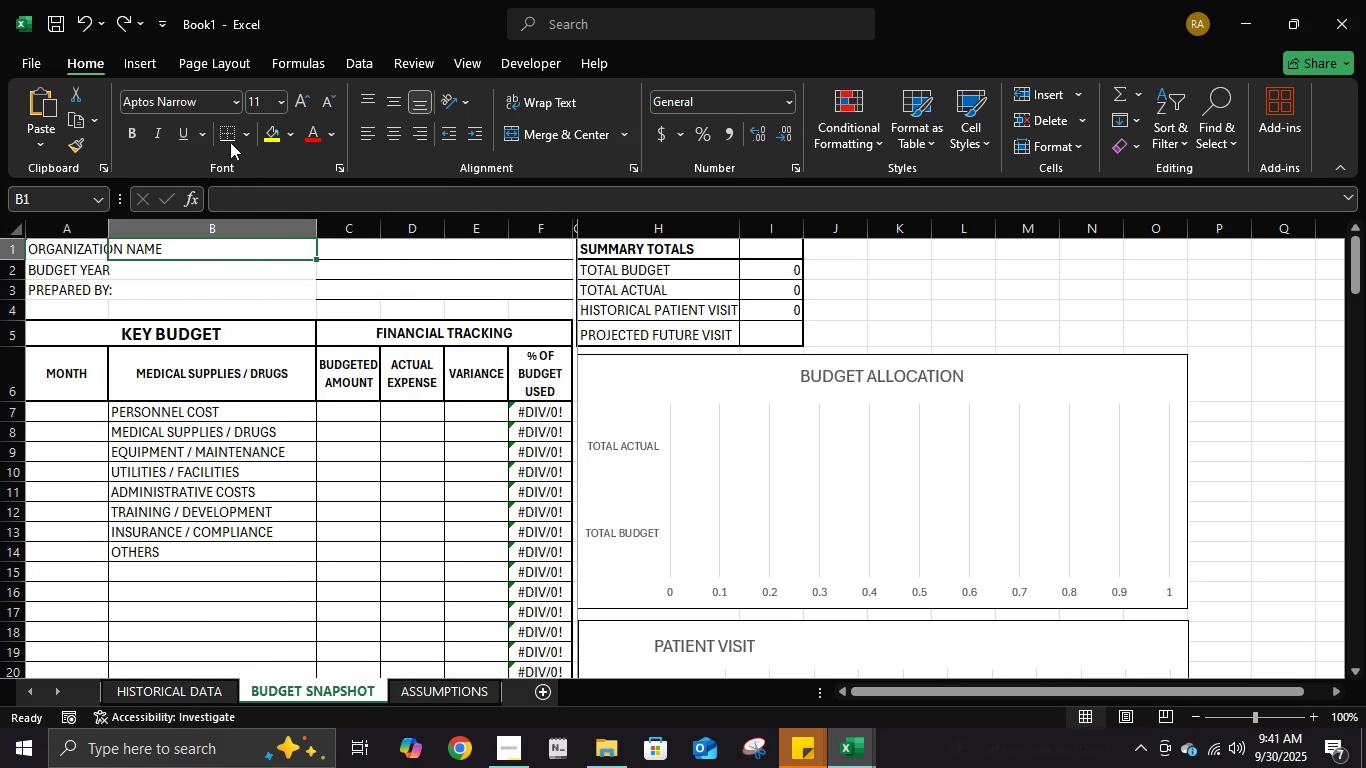 
left_click([230, 136])
 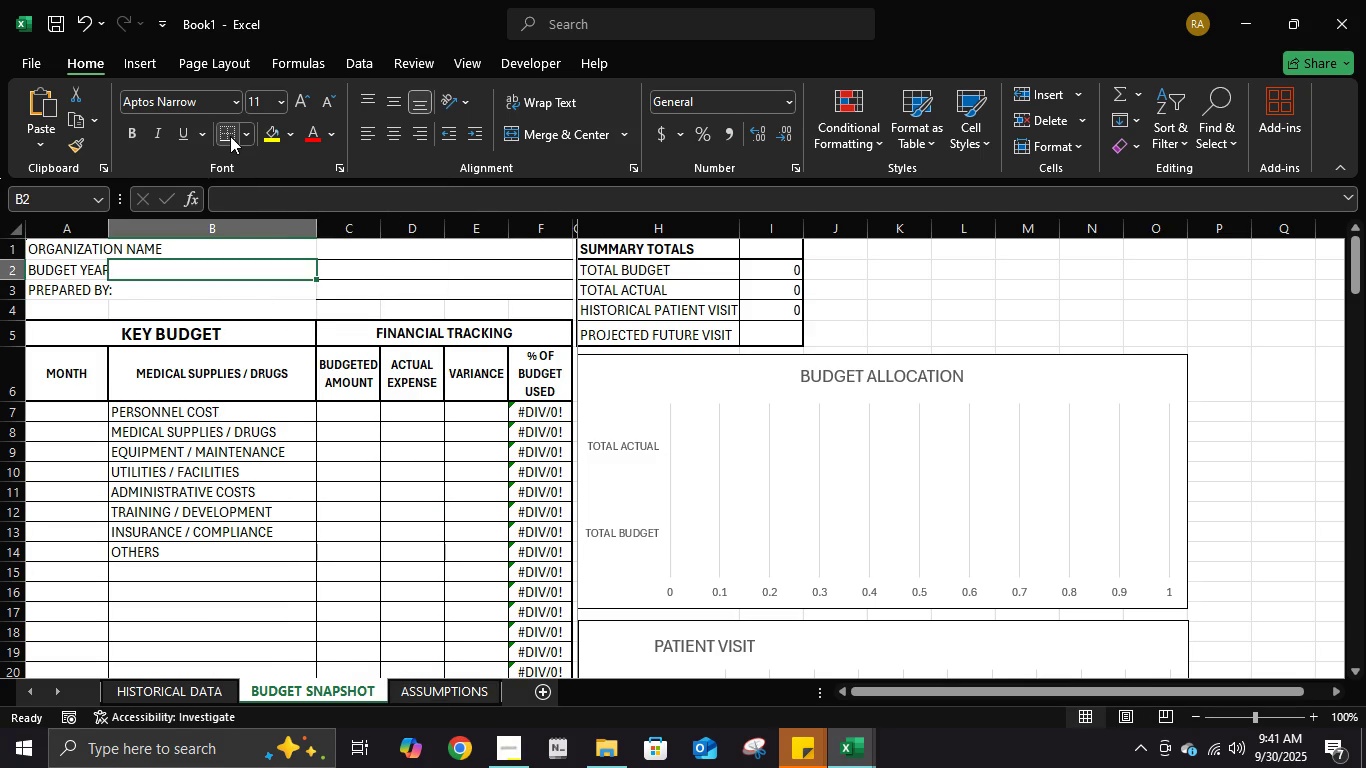 
key(ArrowDown)
 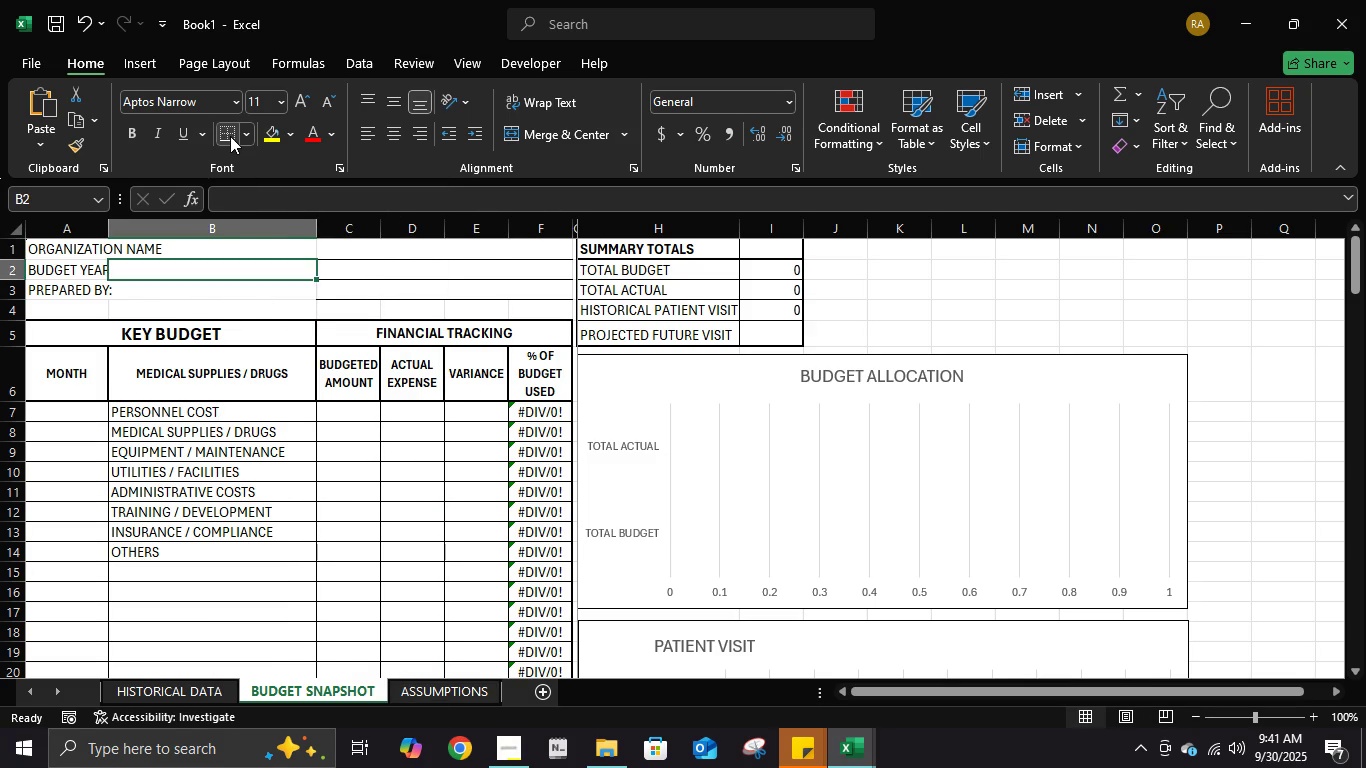 
left_click([230, 136])
 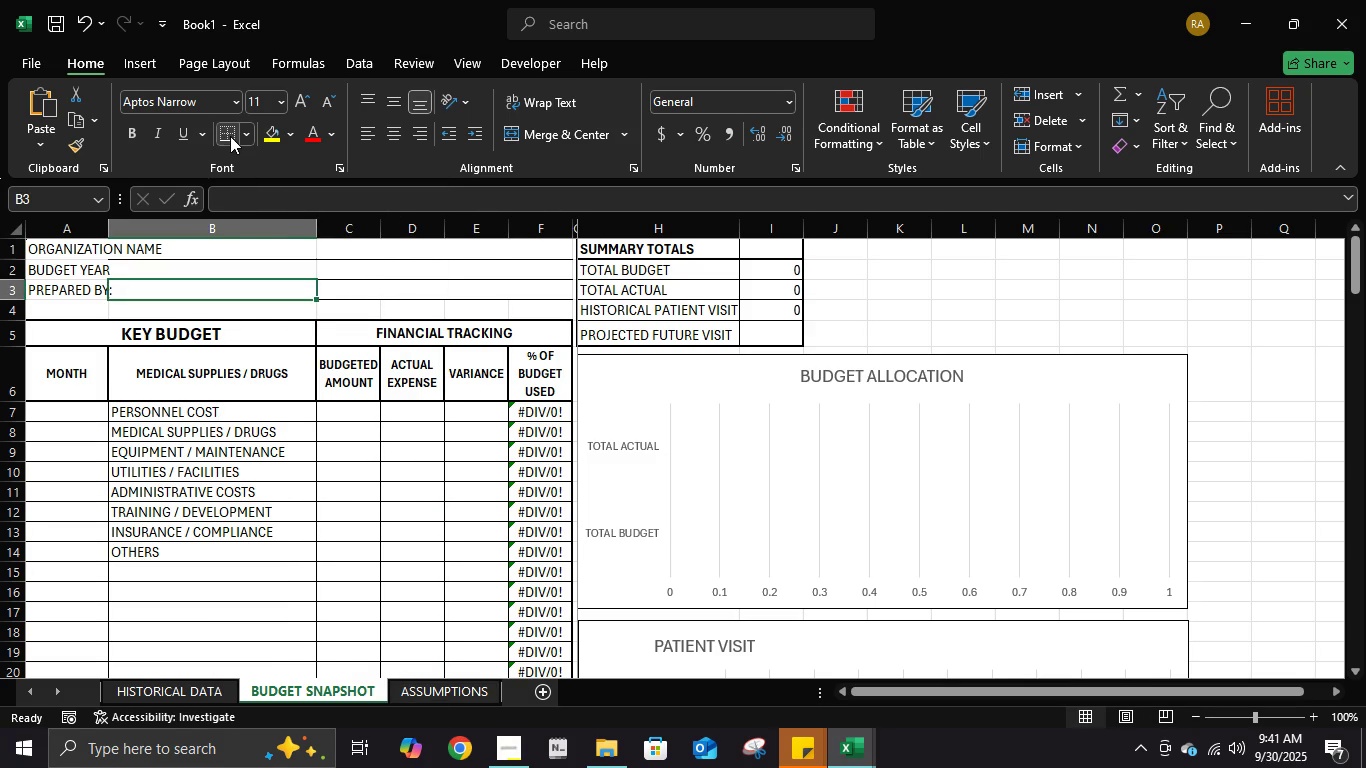 
key(ArrowDown)
 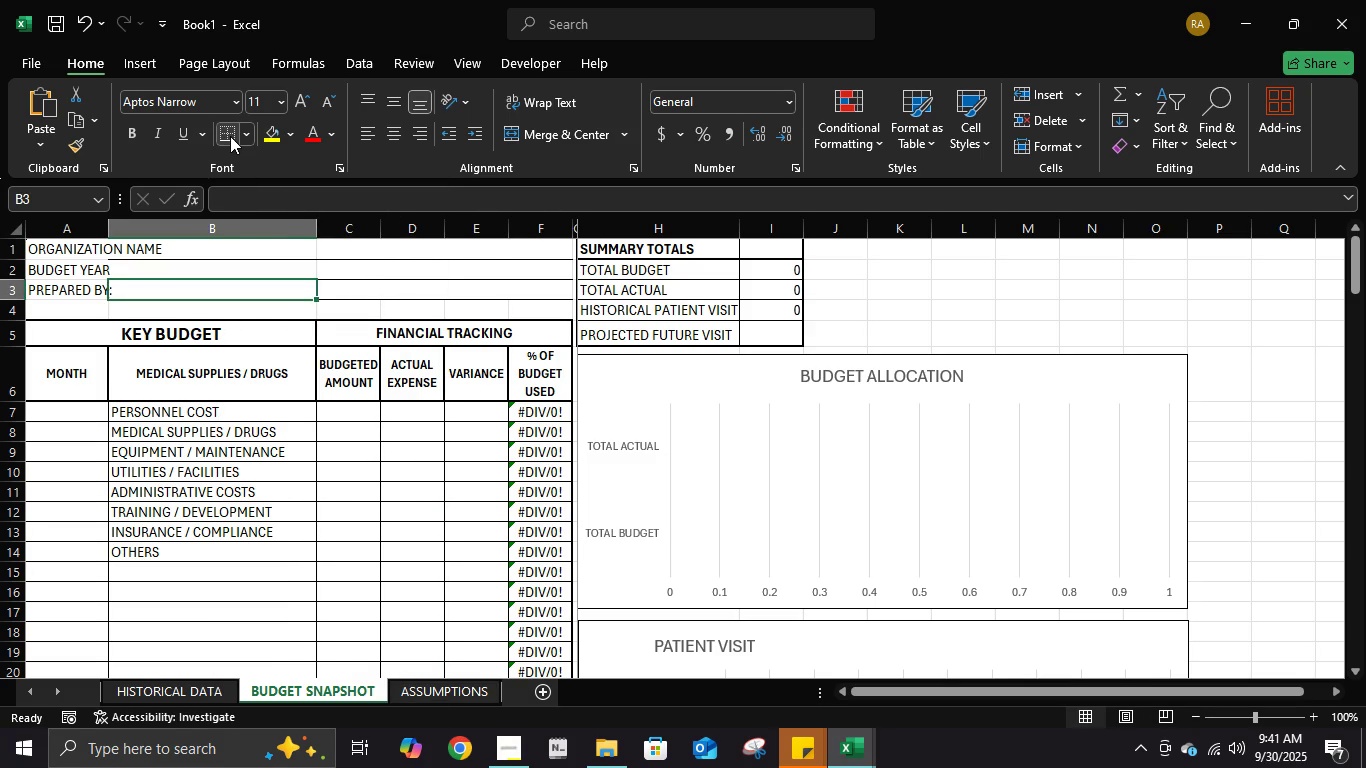 
double_click([230, 136])
 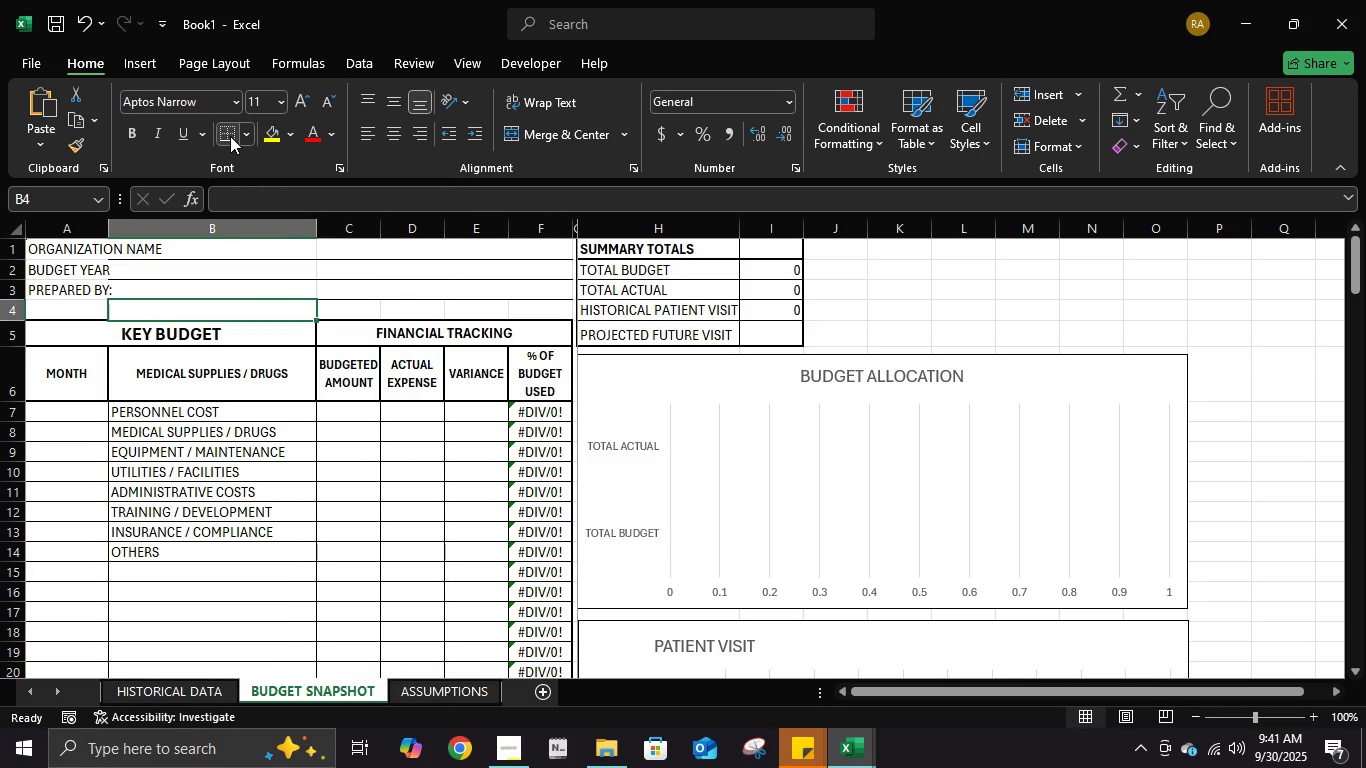 
key(ArrowDown)
 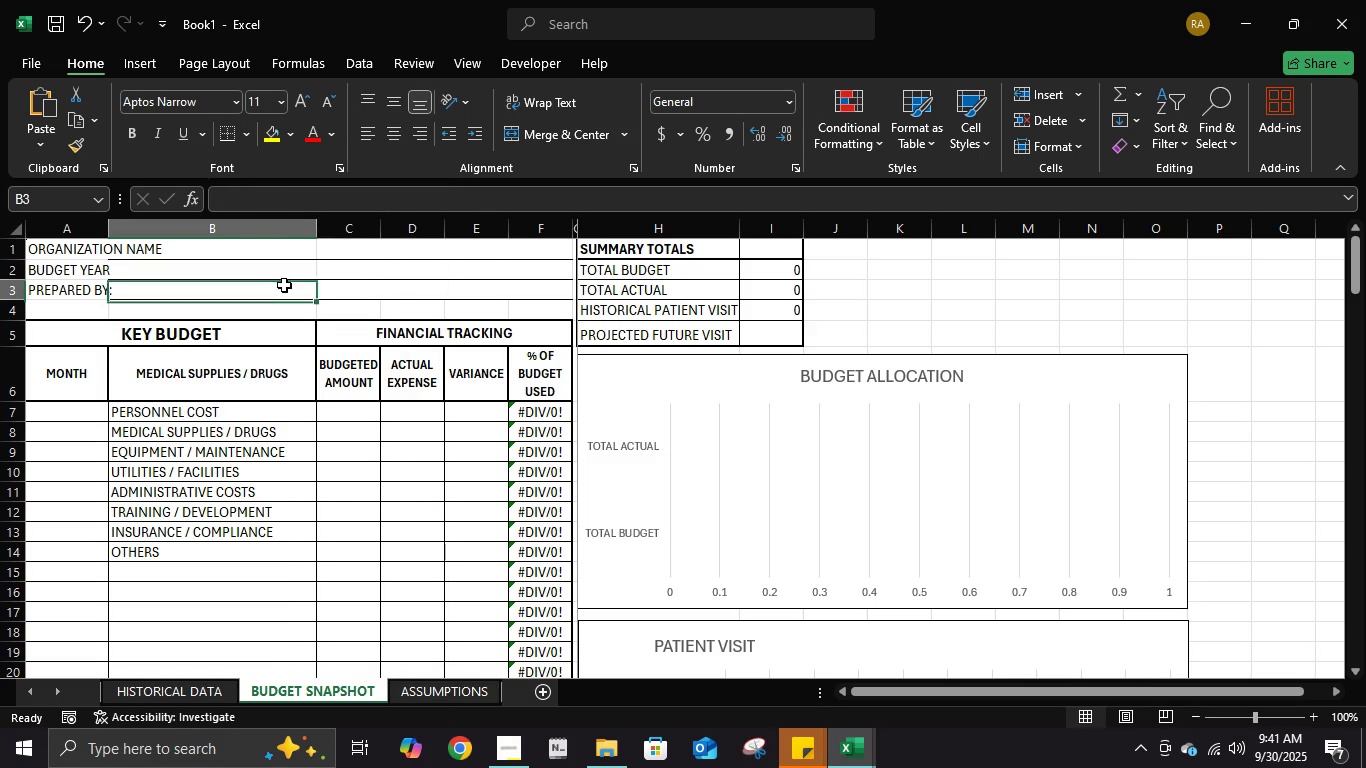 
left_click([284, 285])
 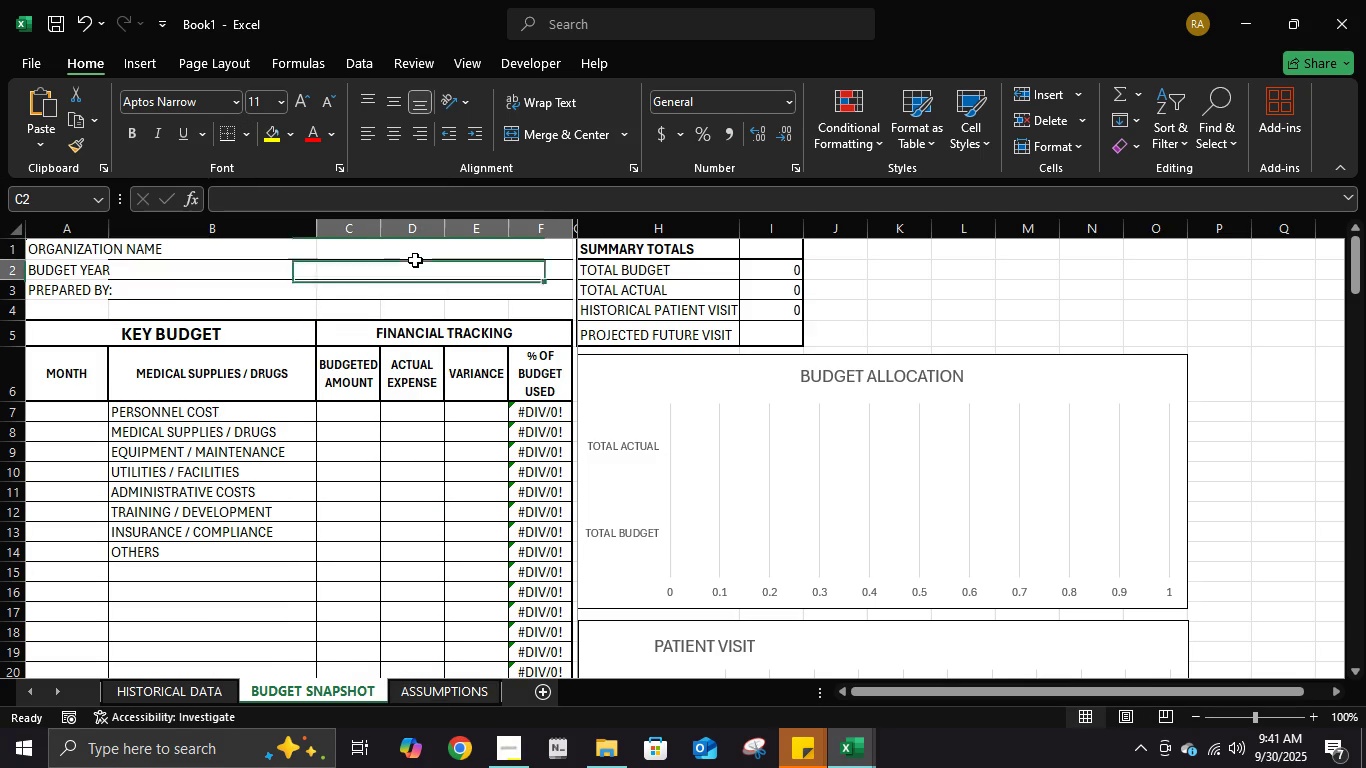 
left_click([415, 260])
 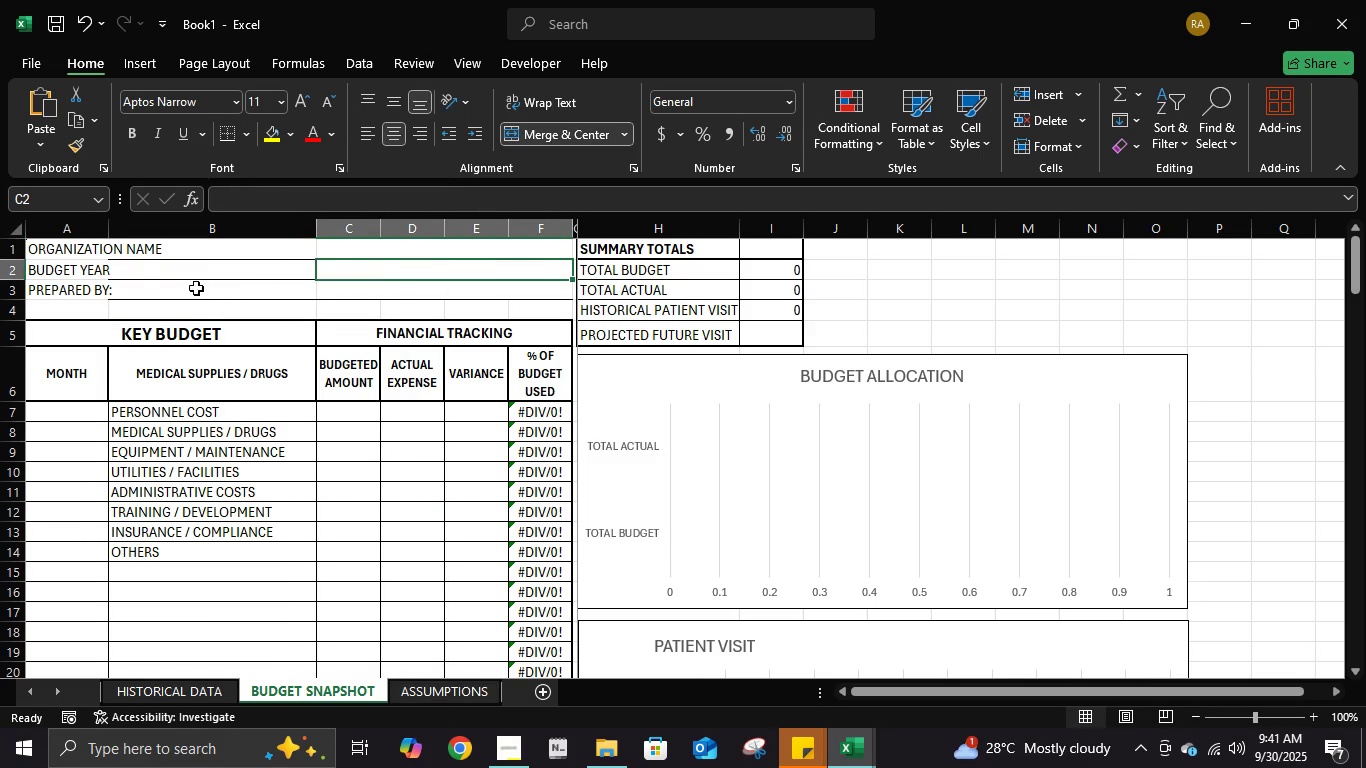 
scroll: coordinate [177, 355], scroll_direction: down, amount: 2.0
 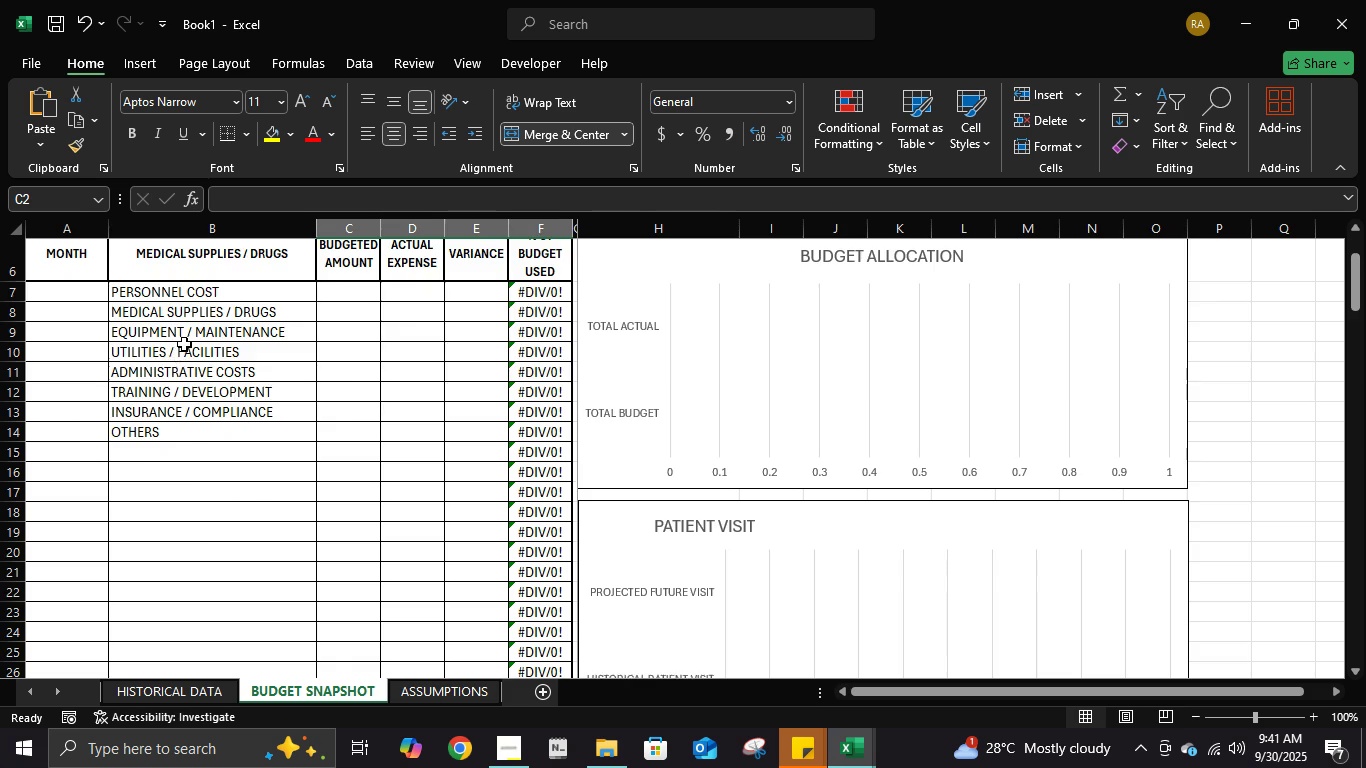 
scroll: coordinate [184, 344], scroll_direction: up, amount: 5.0
 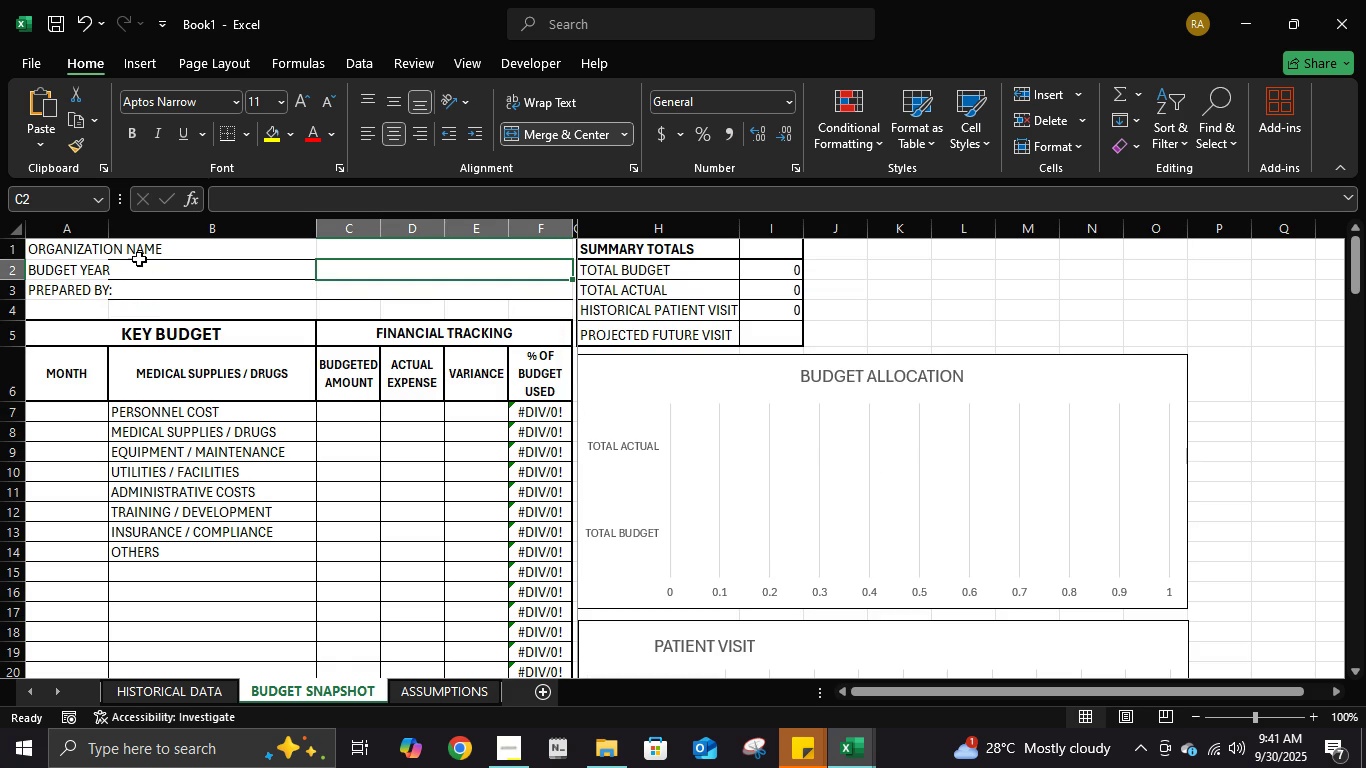 
left_click([104, 250])
 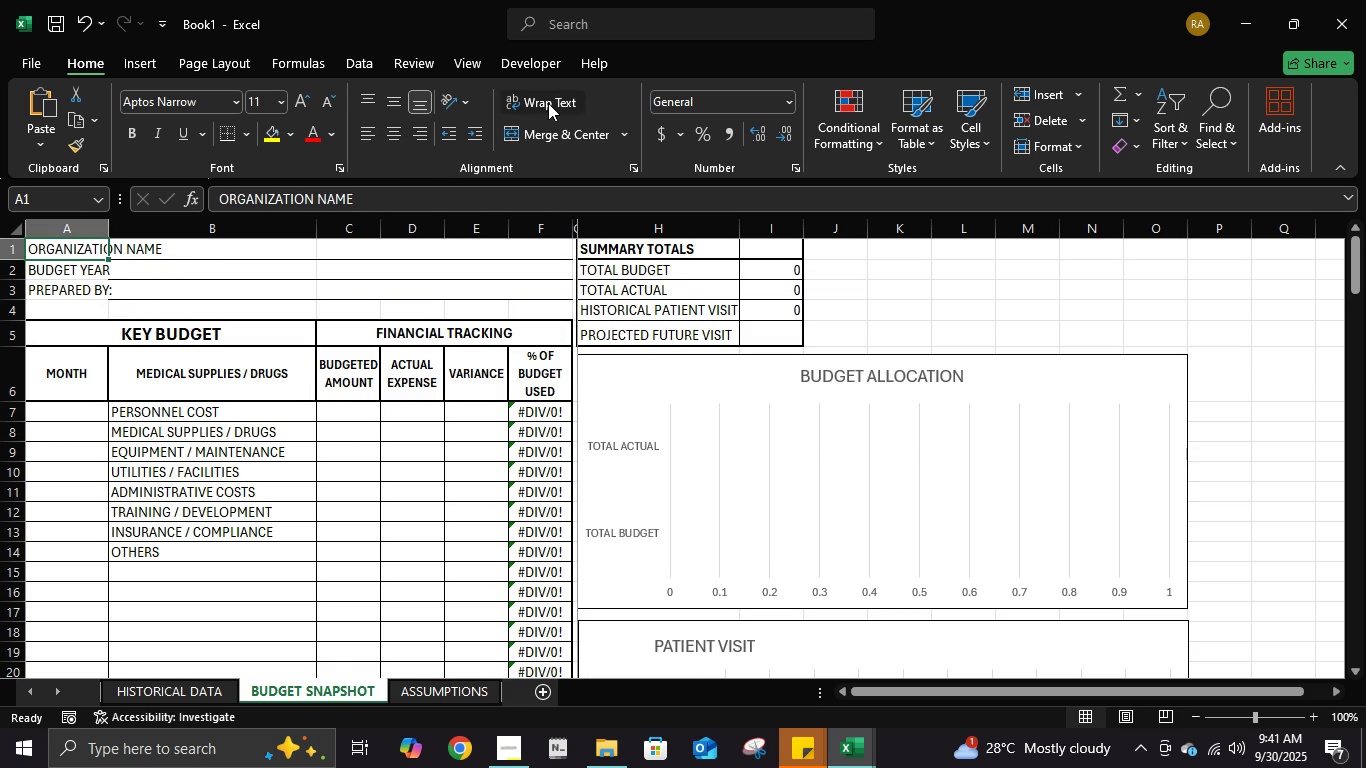 
left_click([548, 103])
 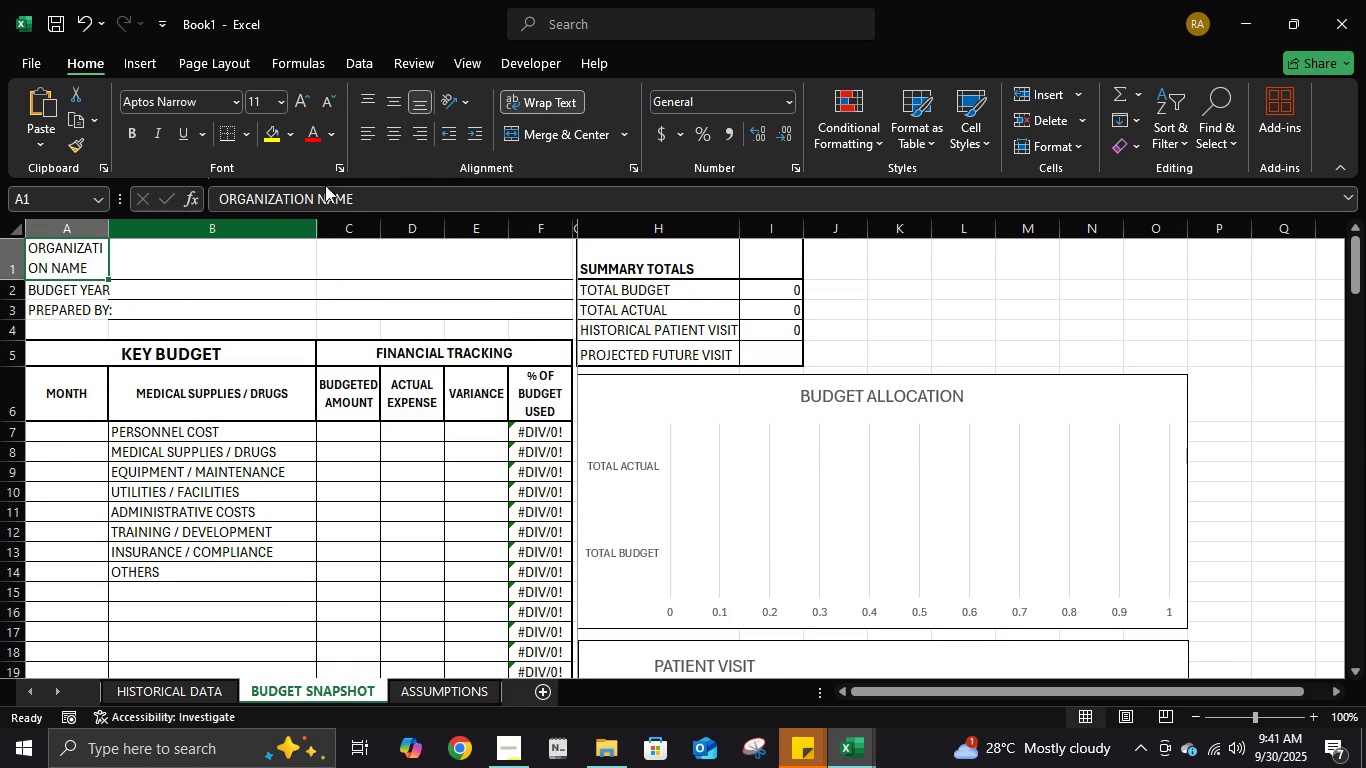 
mouse_move([494, 170])